 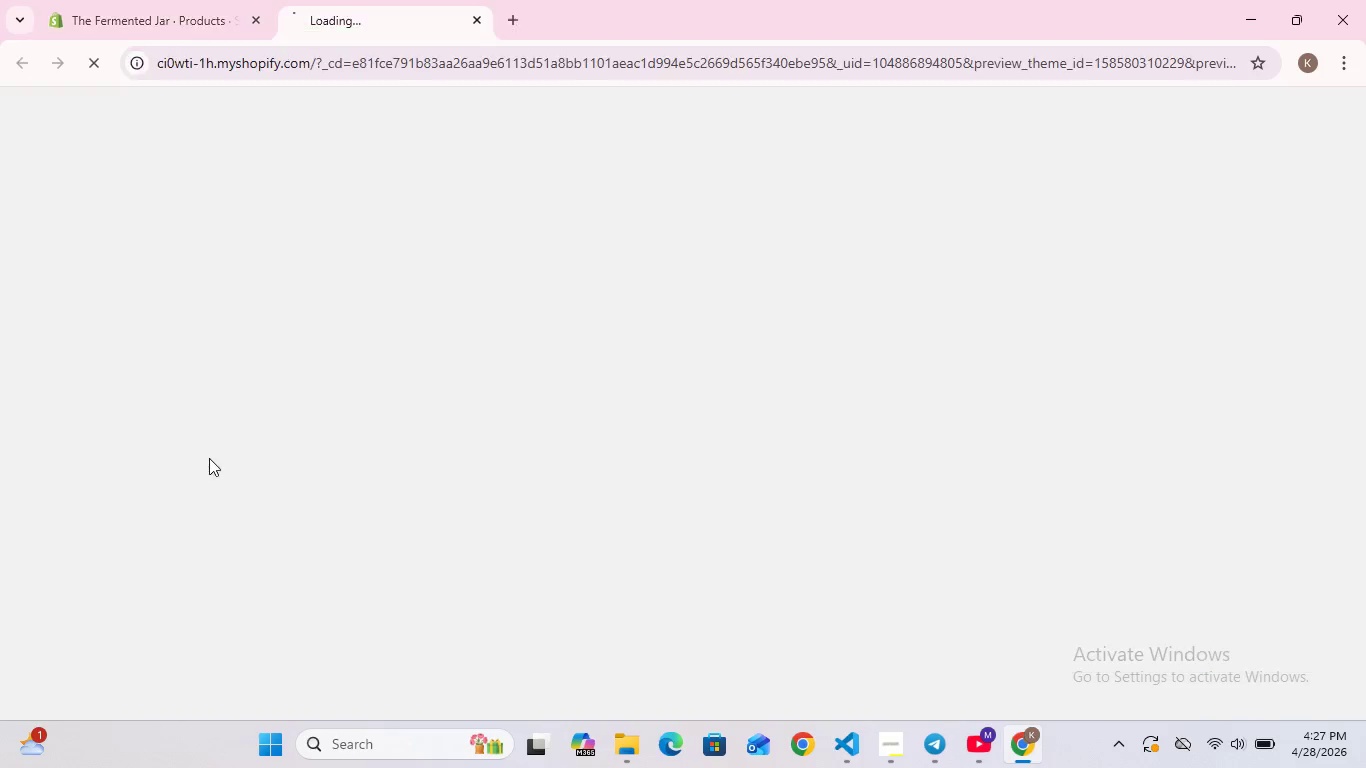 
mouse_move([361, 310])
 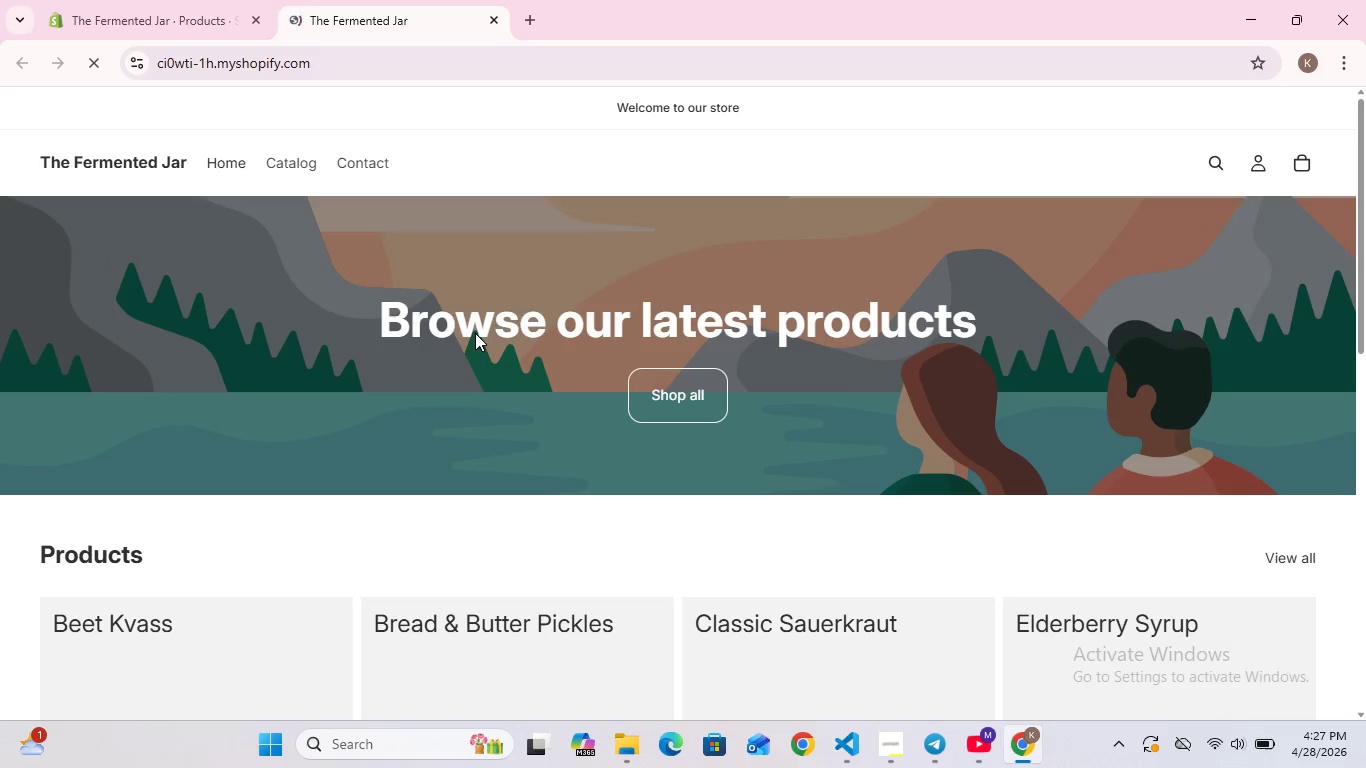 
wait(5.28)
 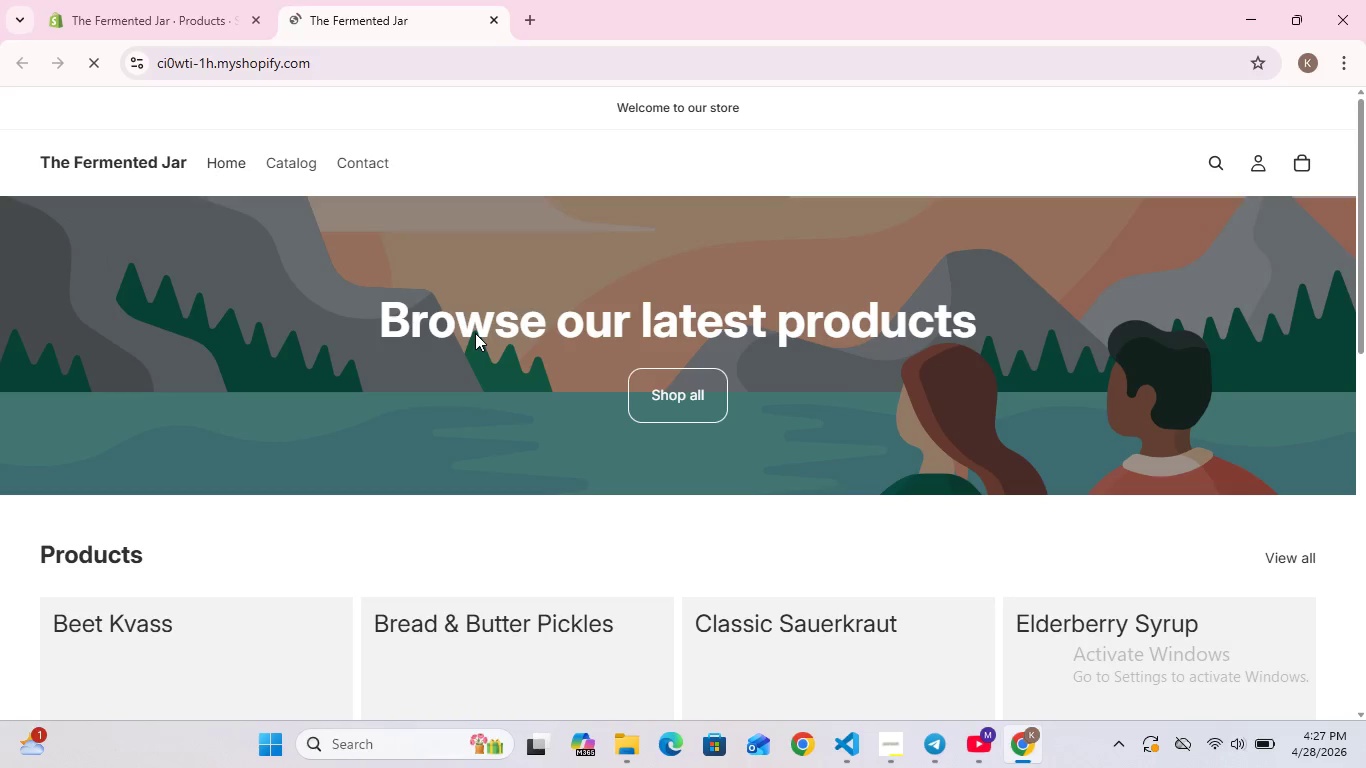 
scroll: coordinate [475, 333], scroll_direction: up, amount: 5.0
 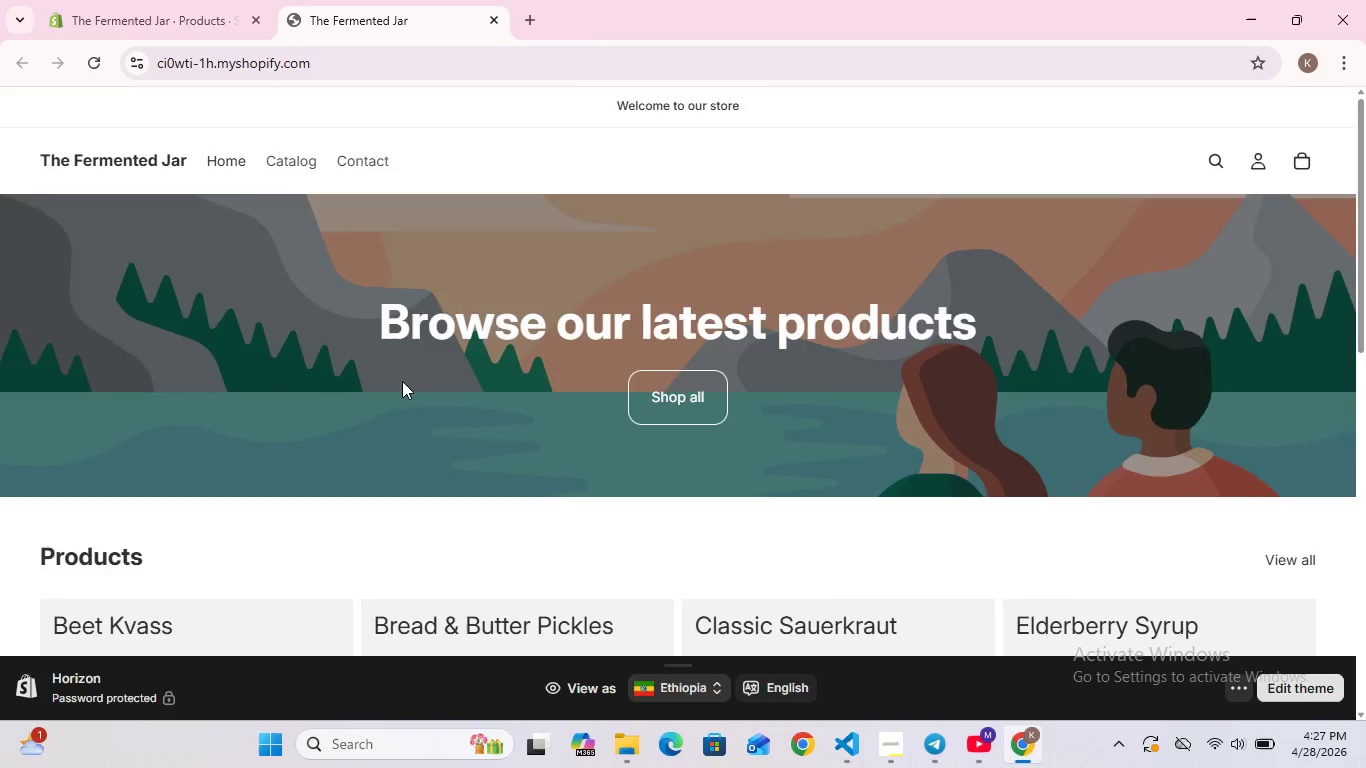 
scroll: coordinate [402, 381], scroll_direction: down, amount: 11.0
 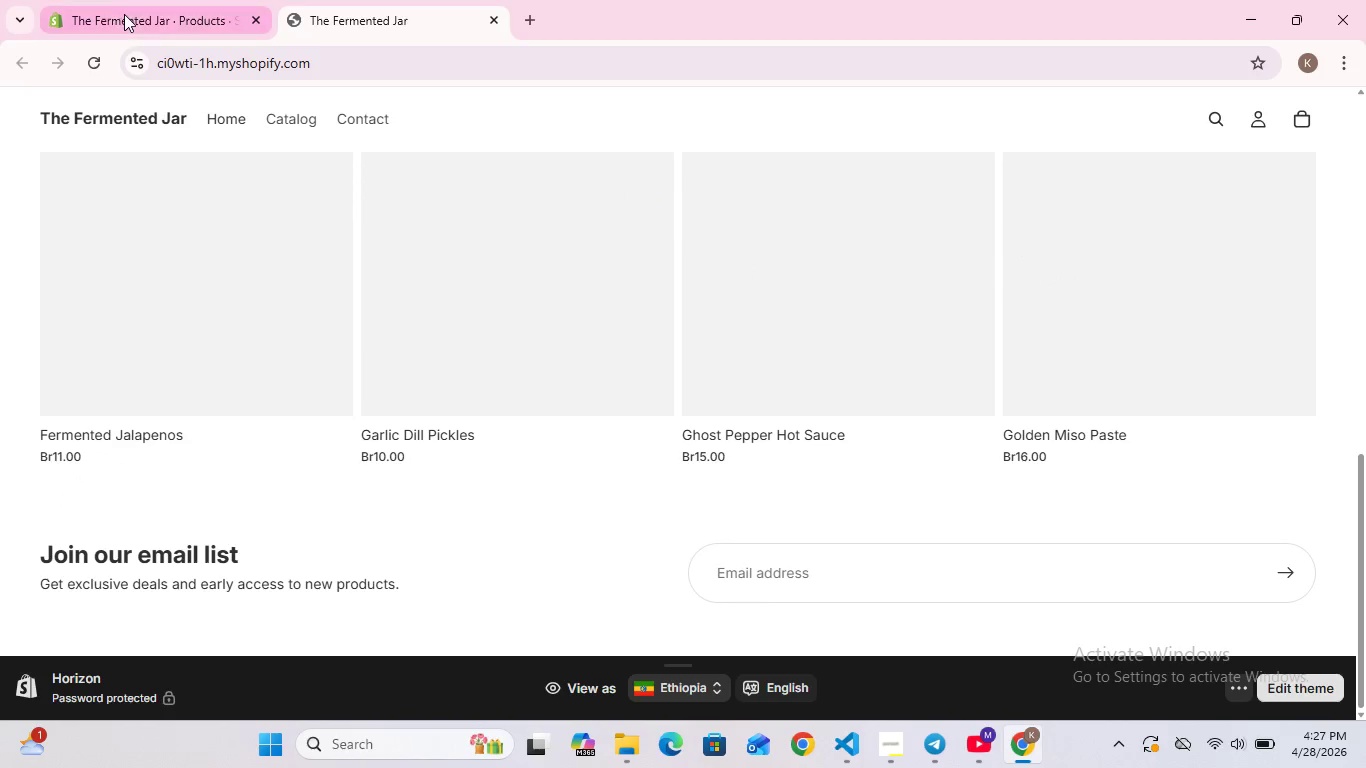 
left_click([124, 14])
 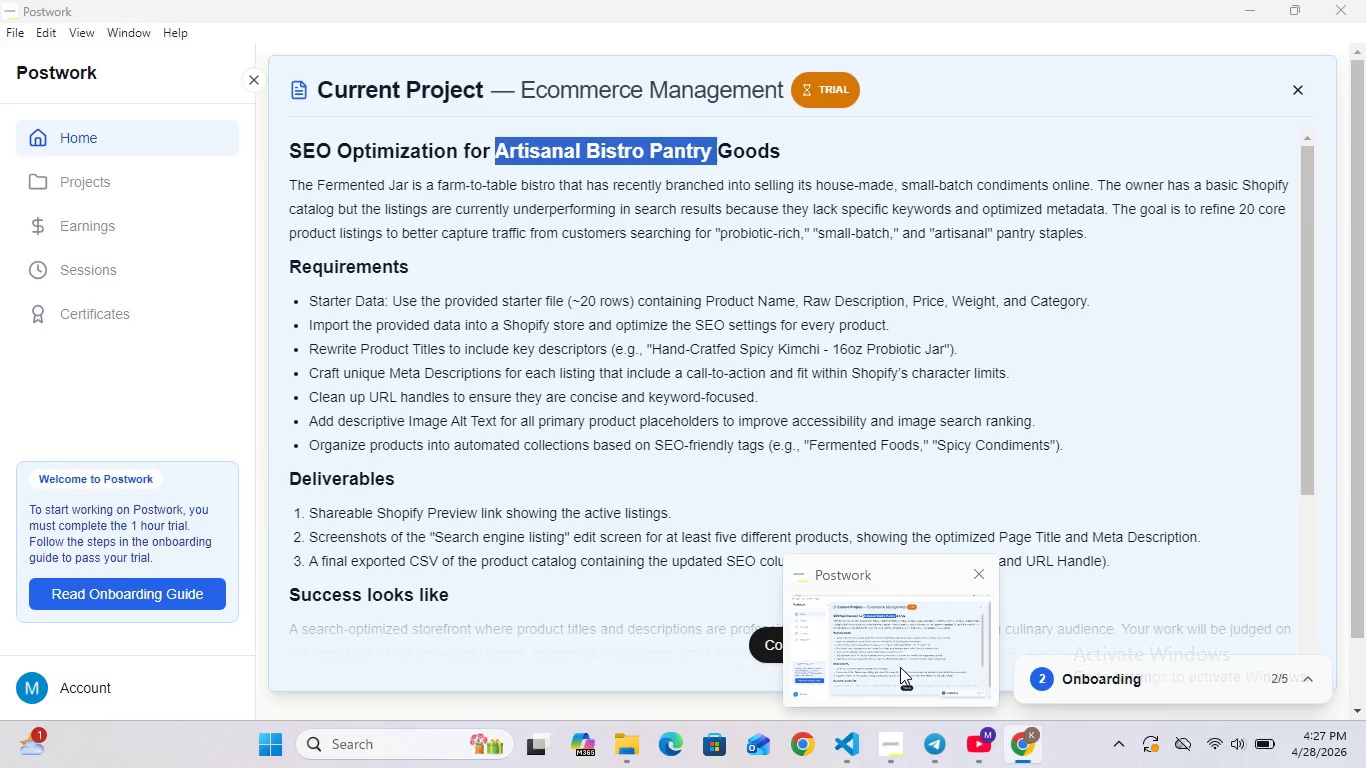 
wait(7.66)
 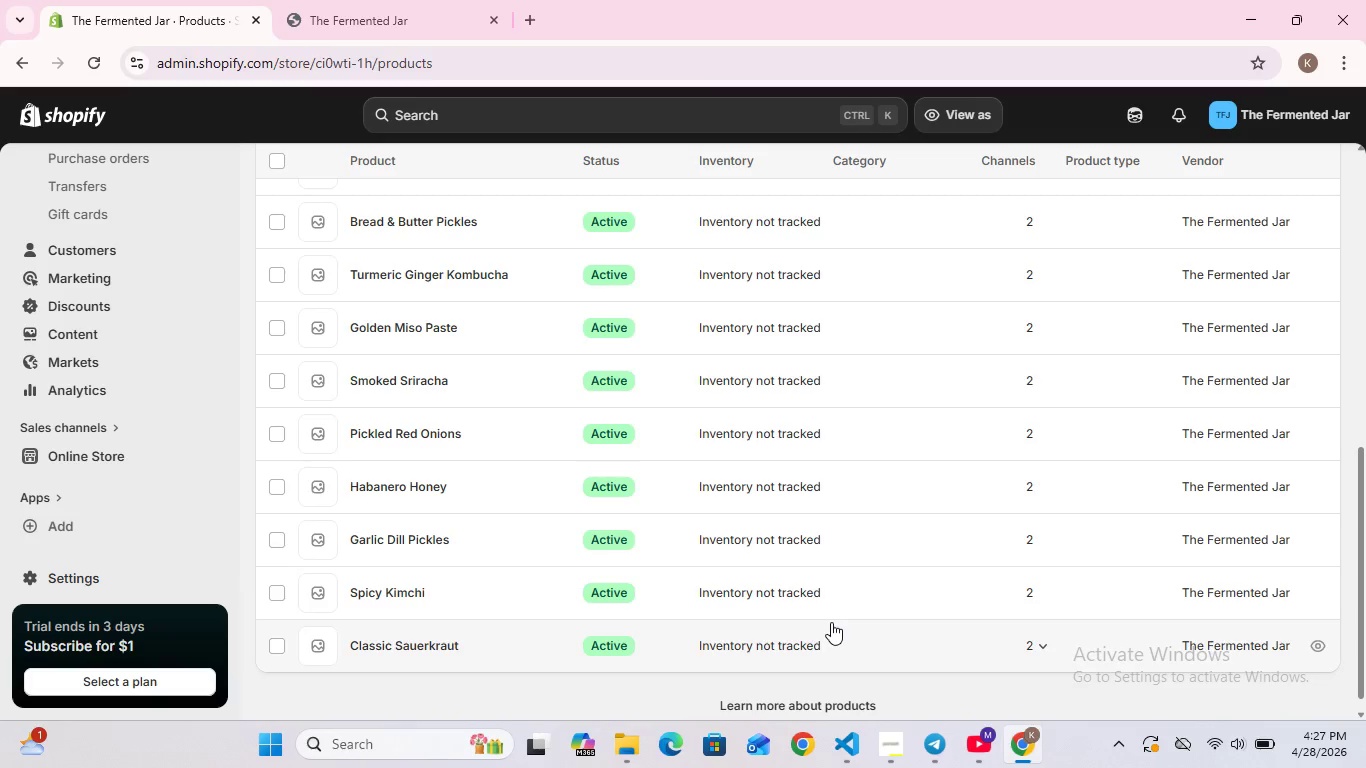 
left_click([894, 648])